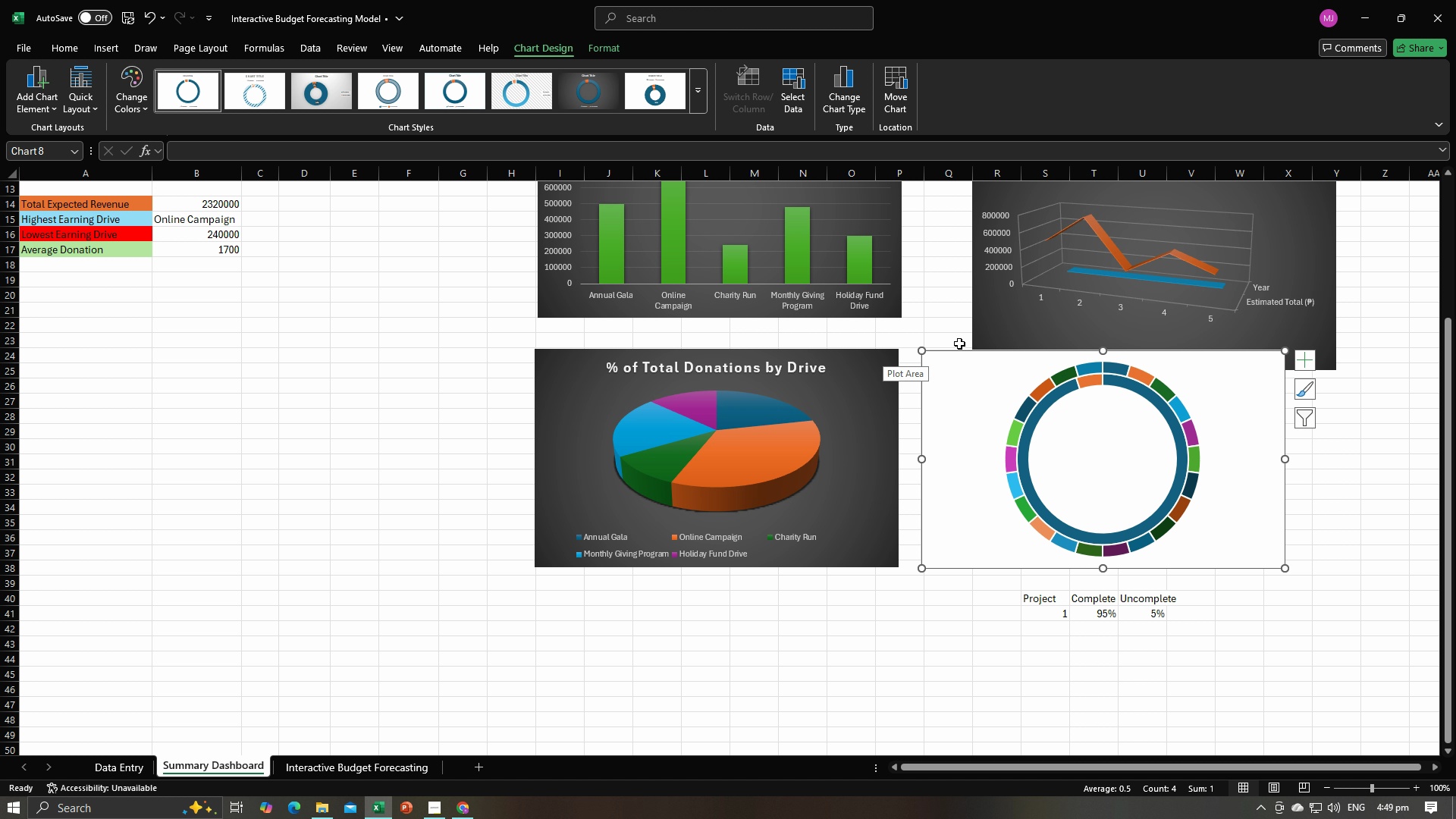 
wait(17.37)
 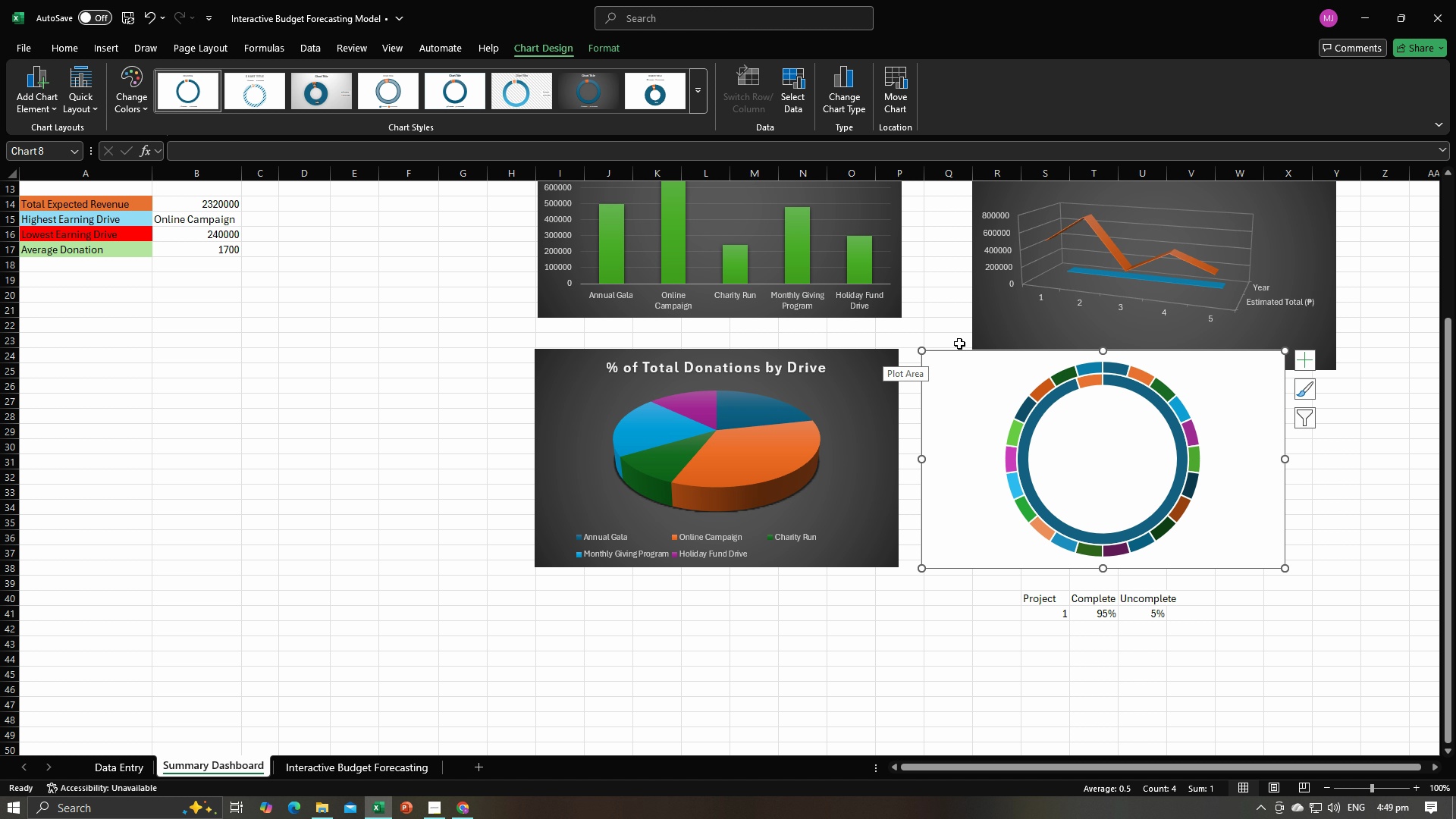 
right_click([1150, 529])
 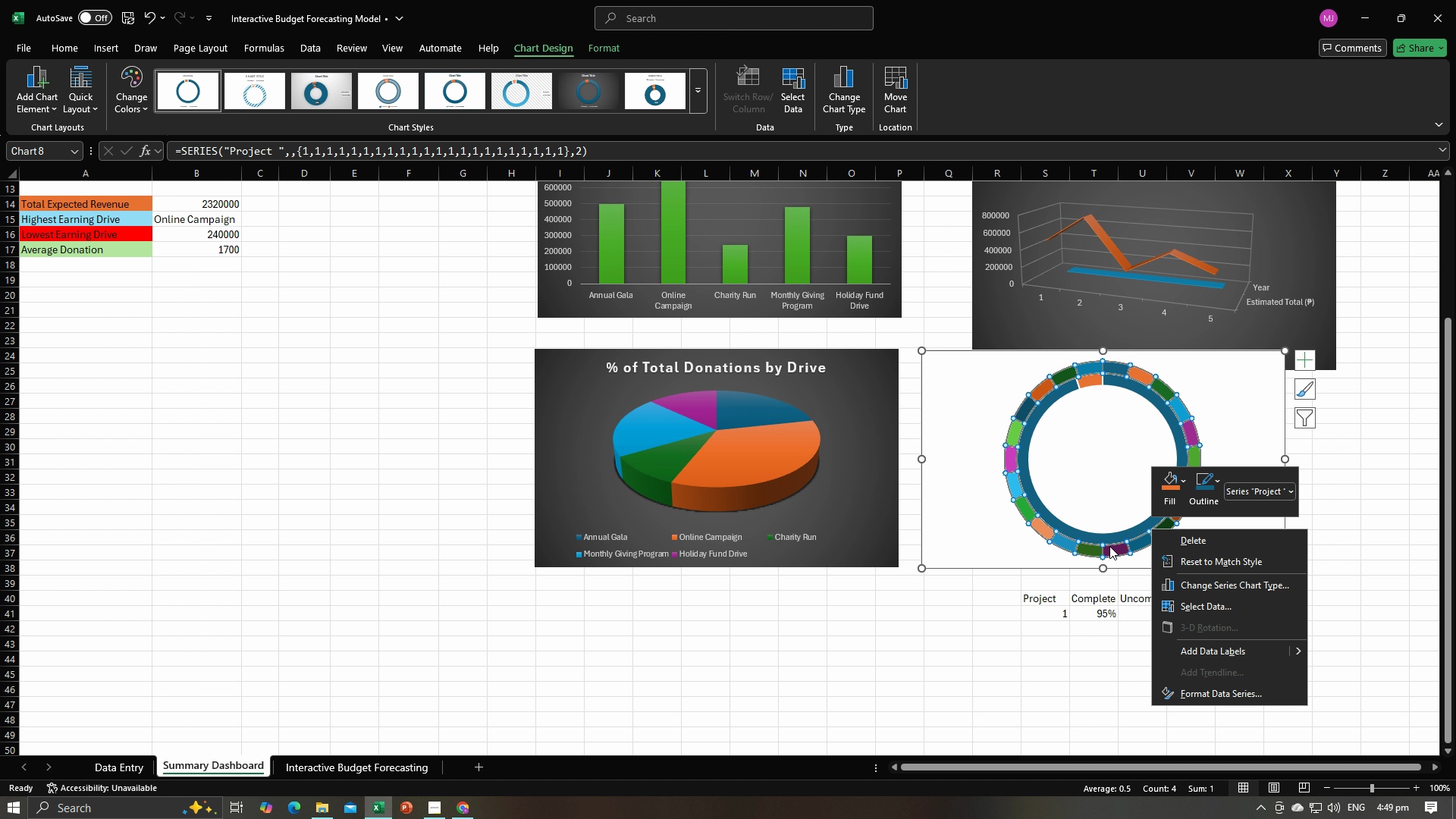 
right_click([1110, 546])
 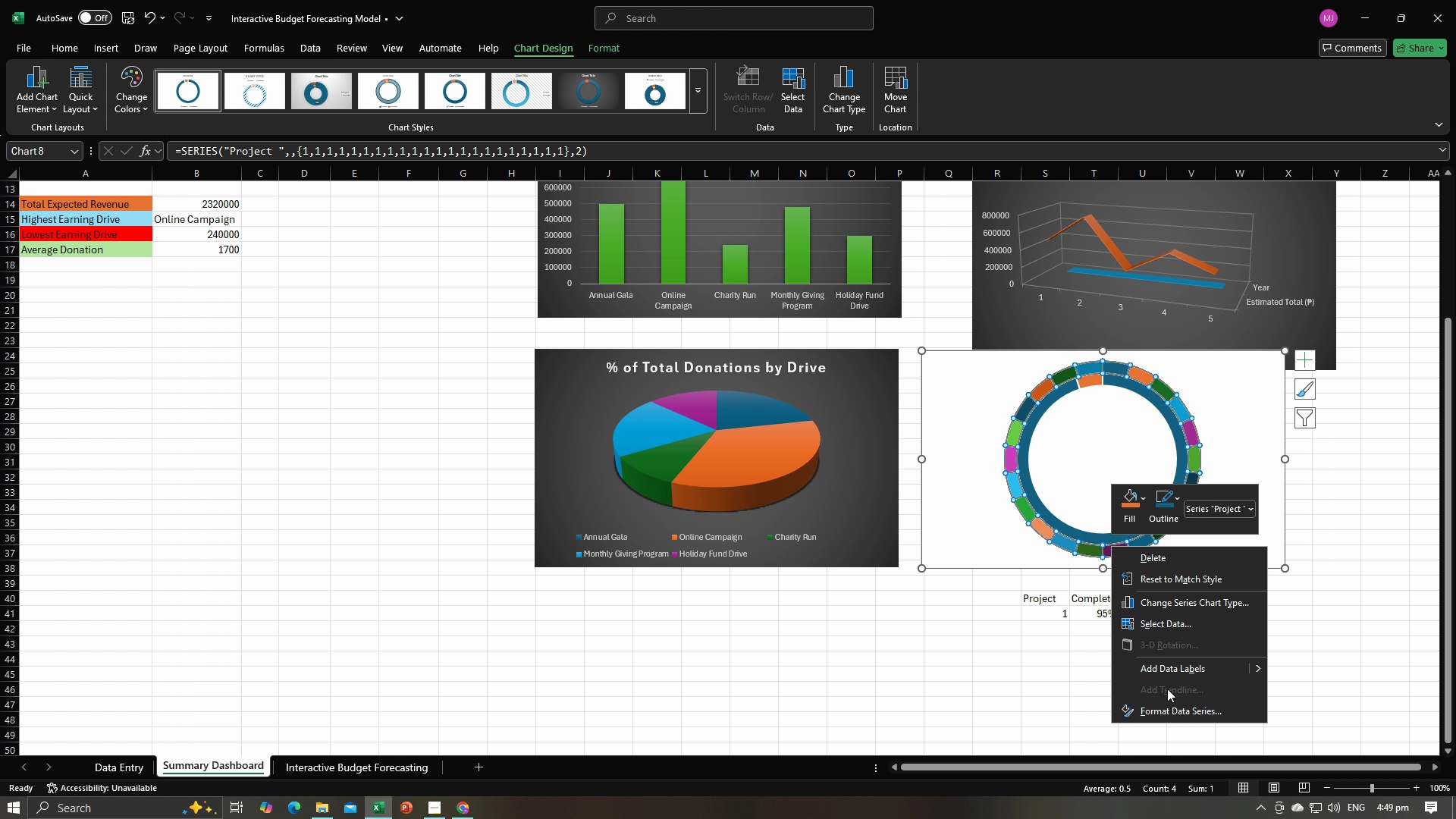 
left_click([1179, 709])
 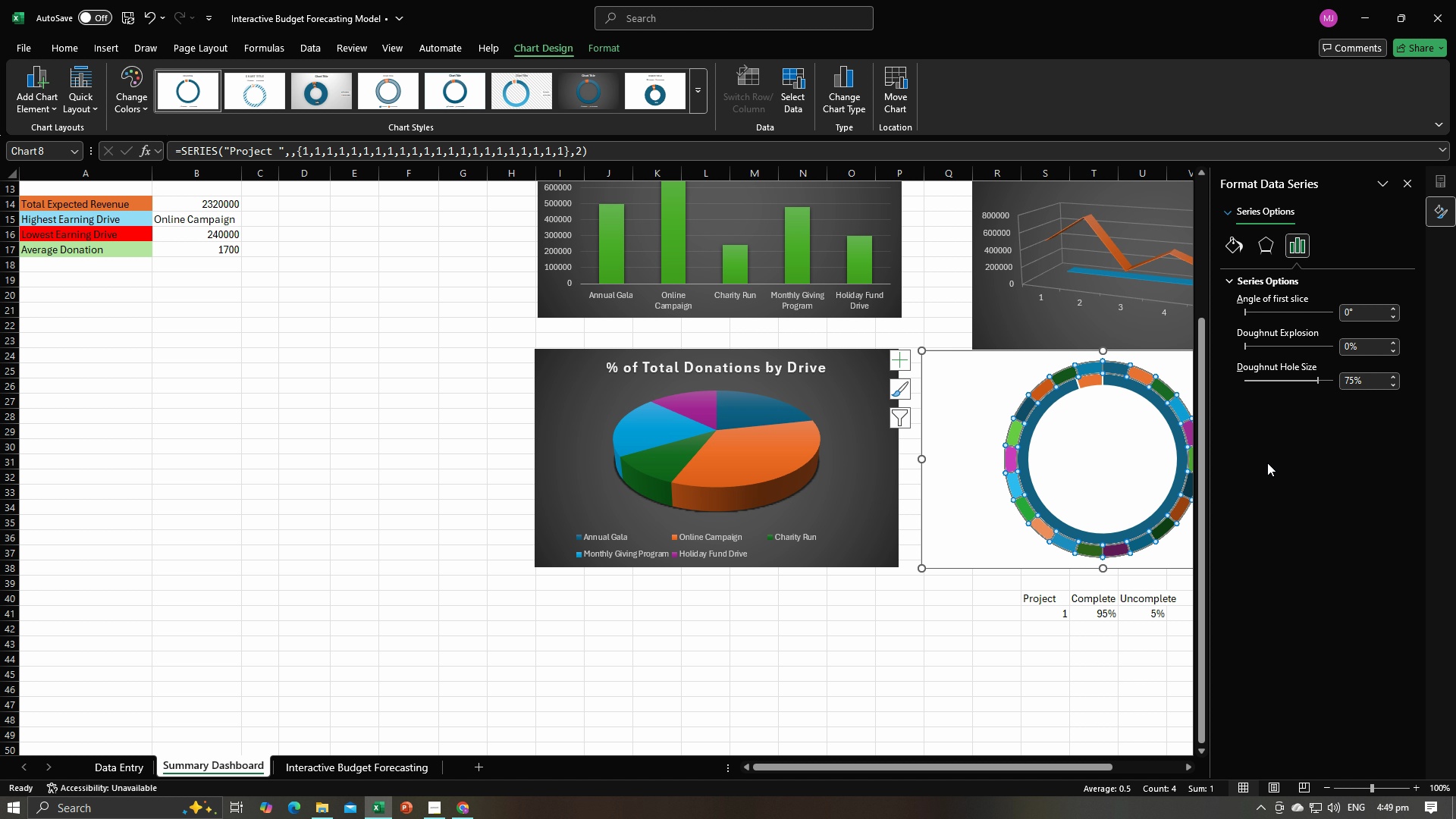 
wait(14.91)
 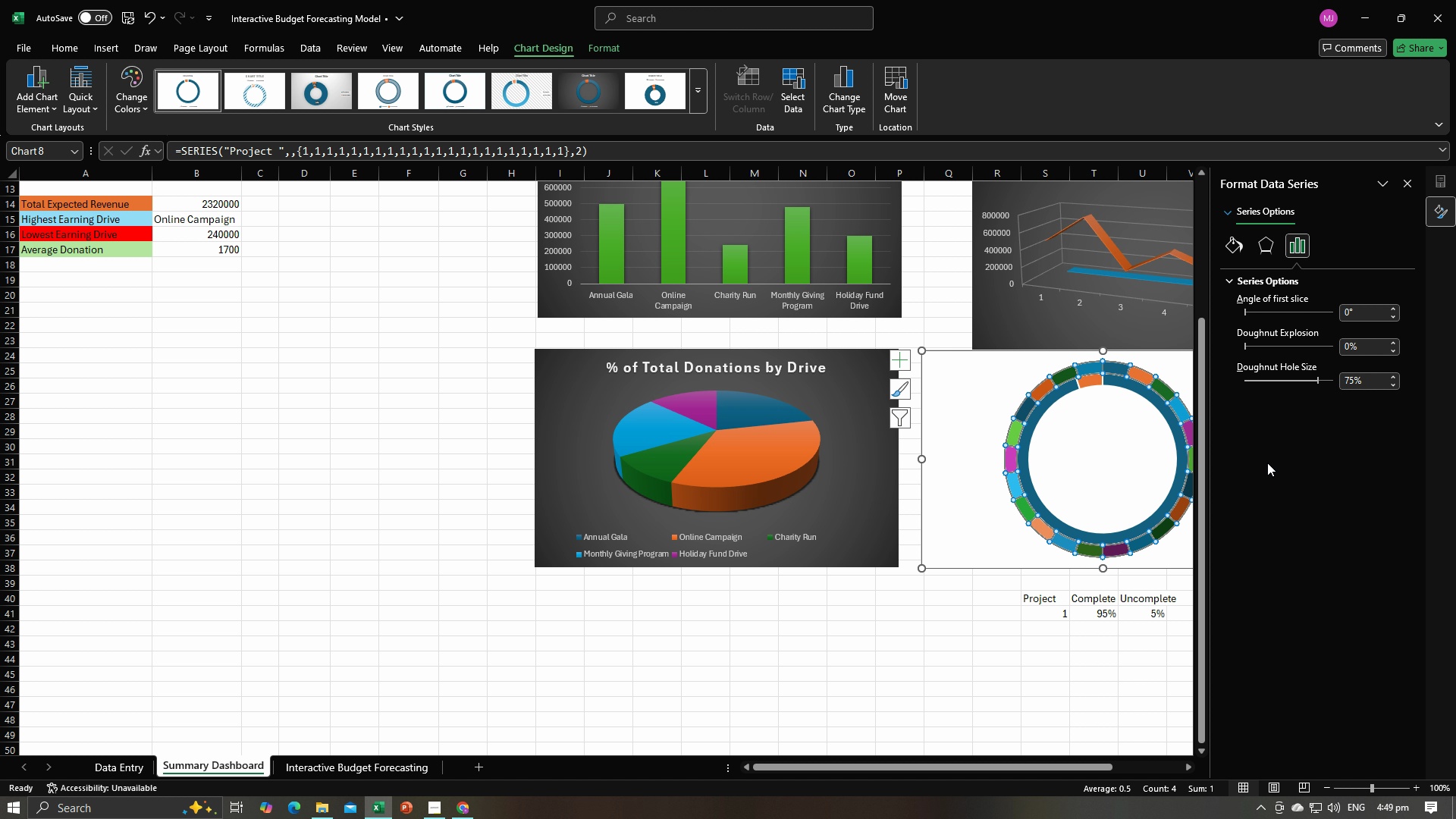 
left_click_drag(start_coordinate=[1369, 383], to_coordinate=[1344, 382])
 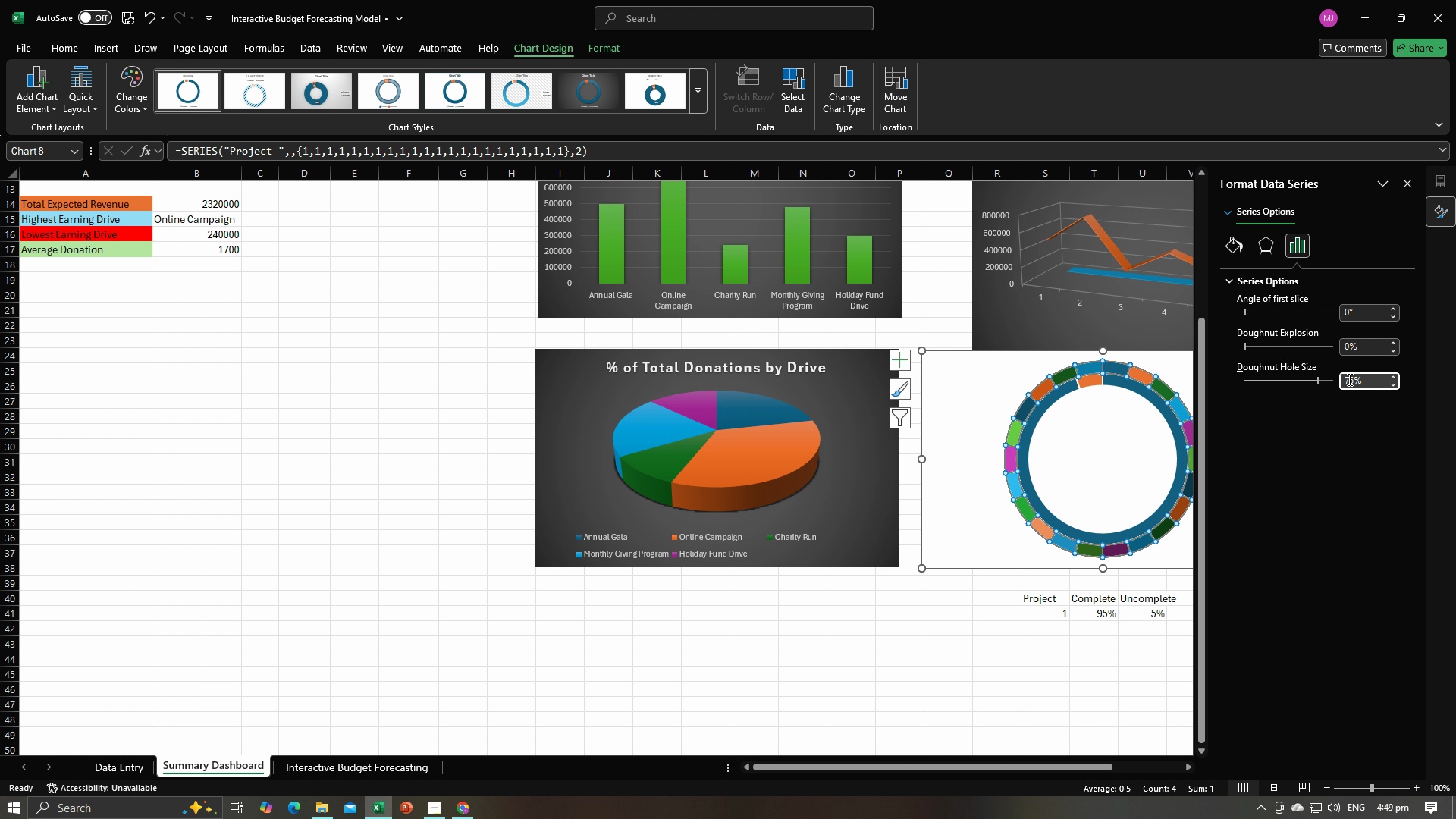 
left_click([1348, 379])
 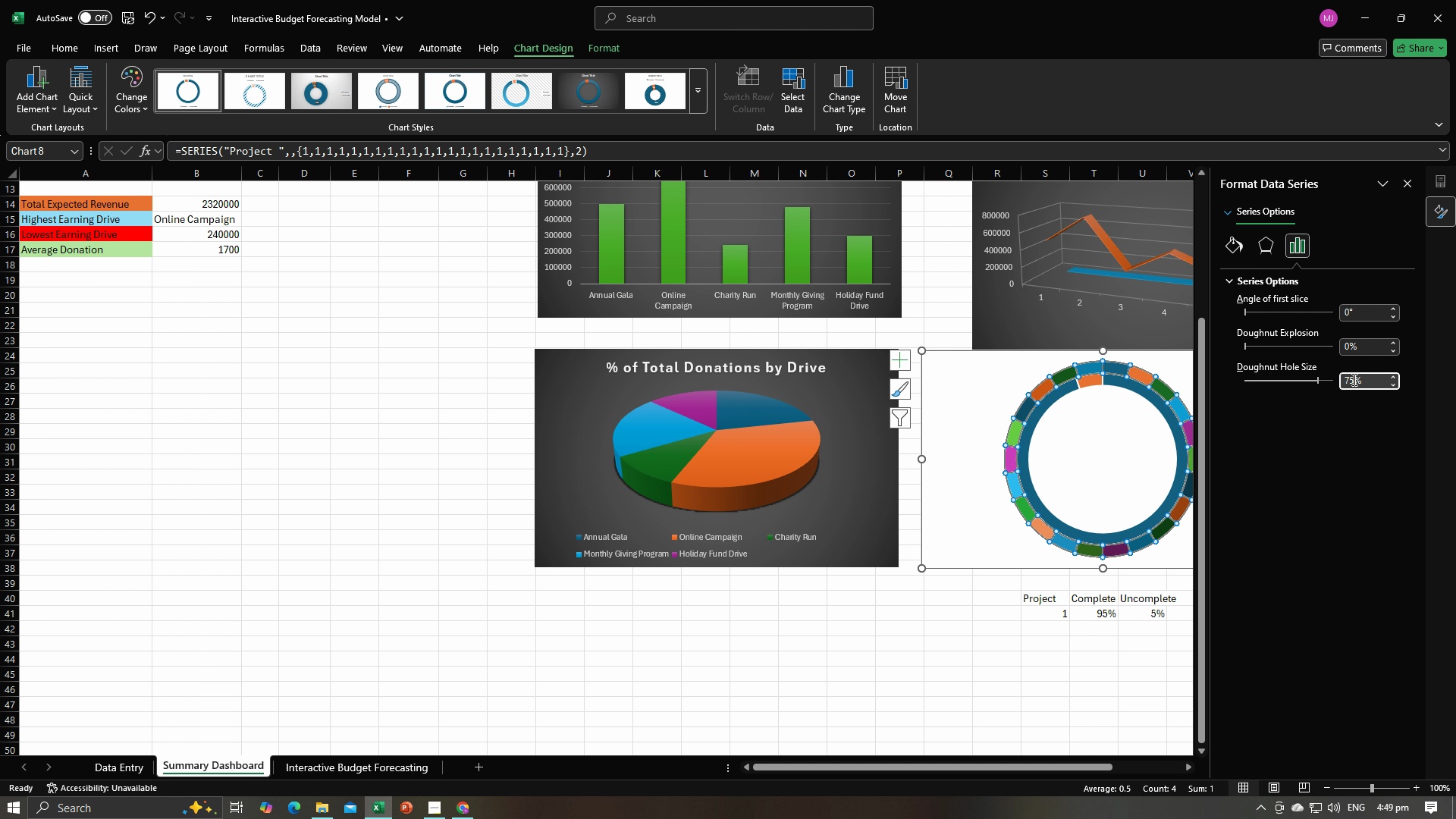 
left_click_drag(start_coordinate=[1353, 379], to_coordinate=[1343, 379])
 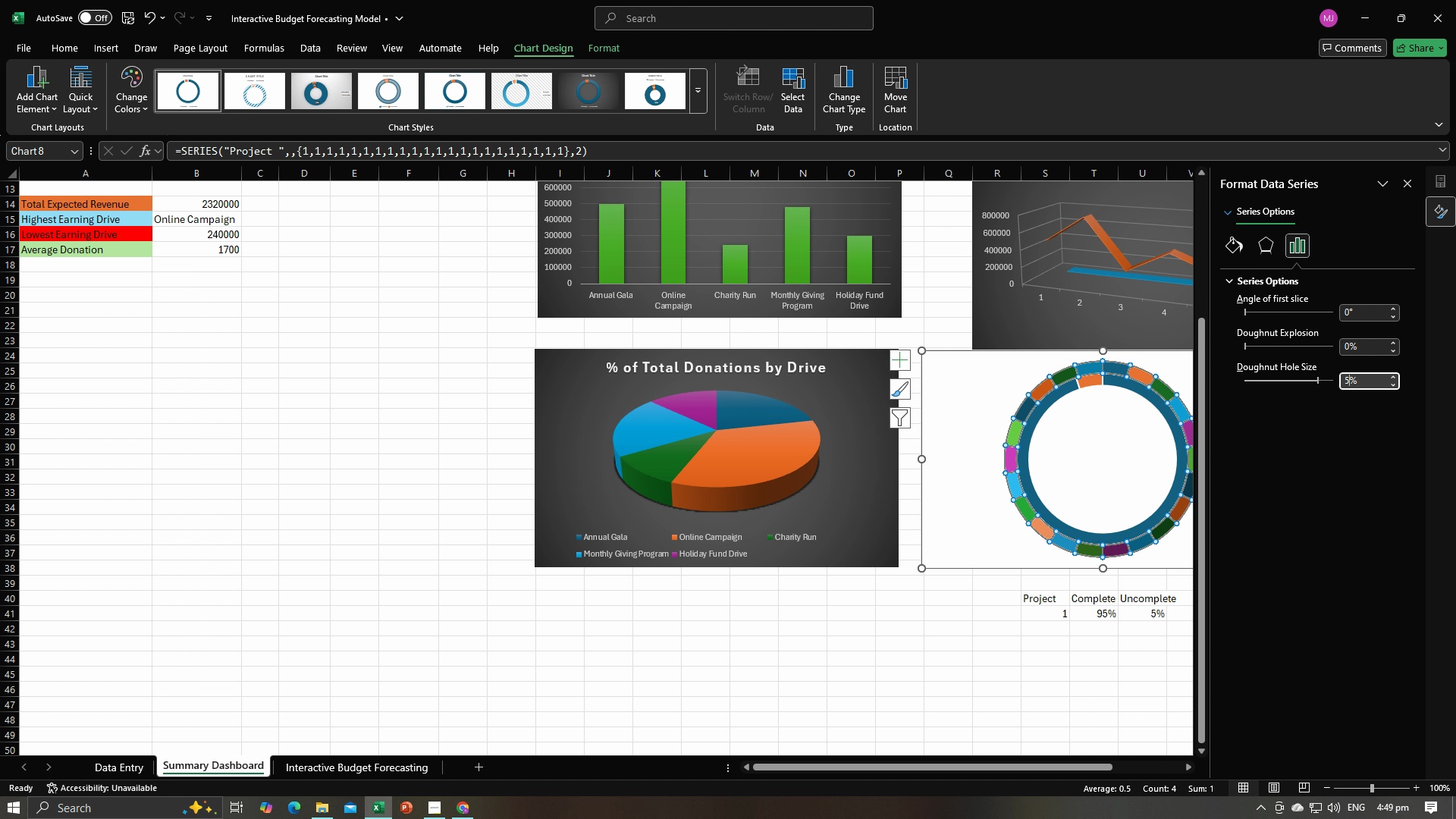 
type(50)
 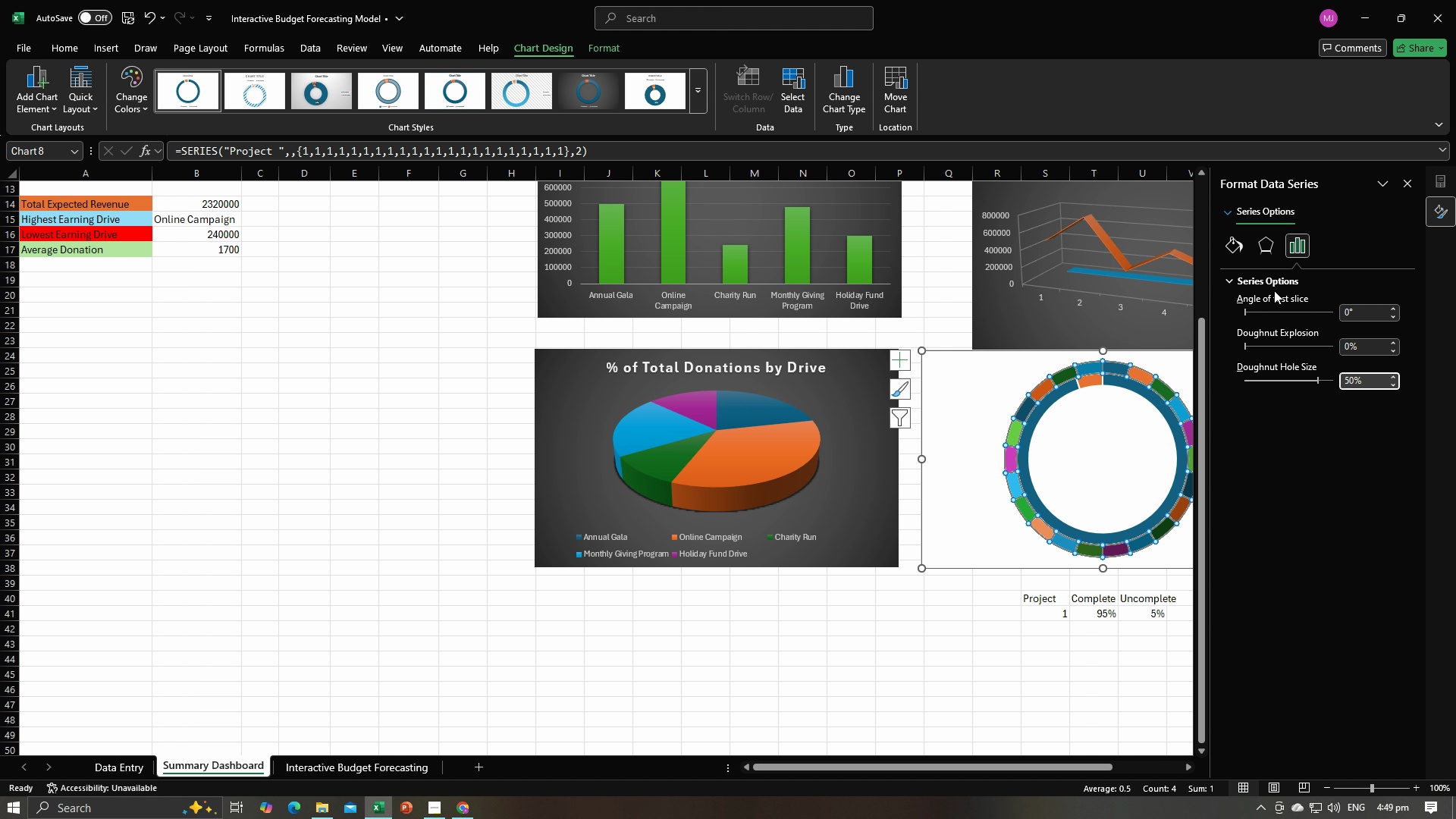 
left_click([1244, 253])
 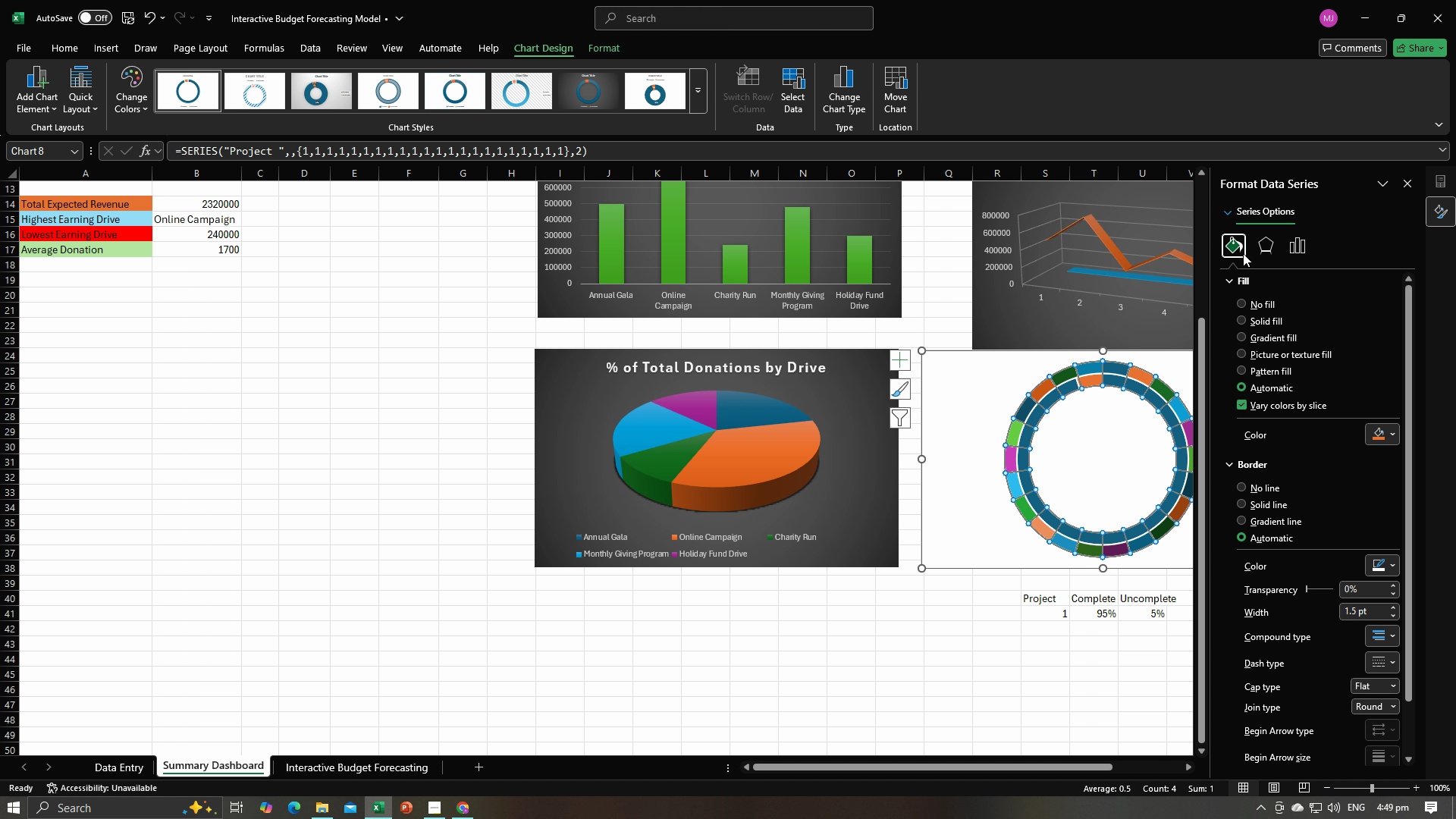 
wait(9.98)
 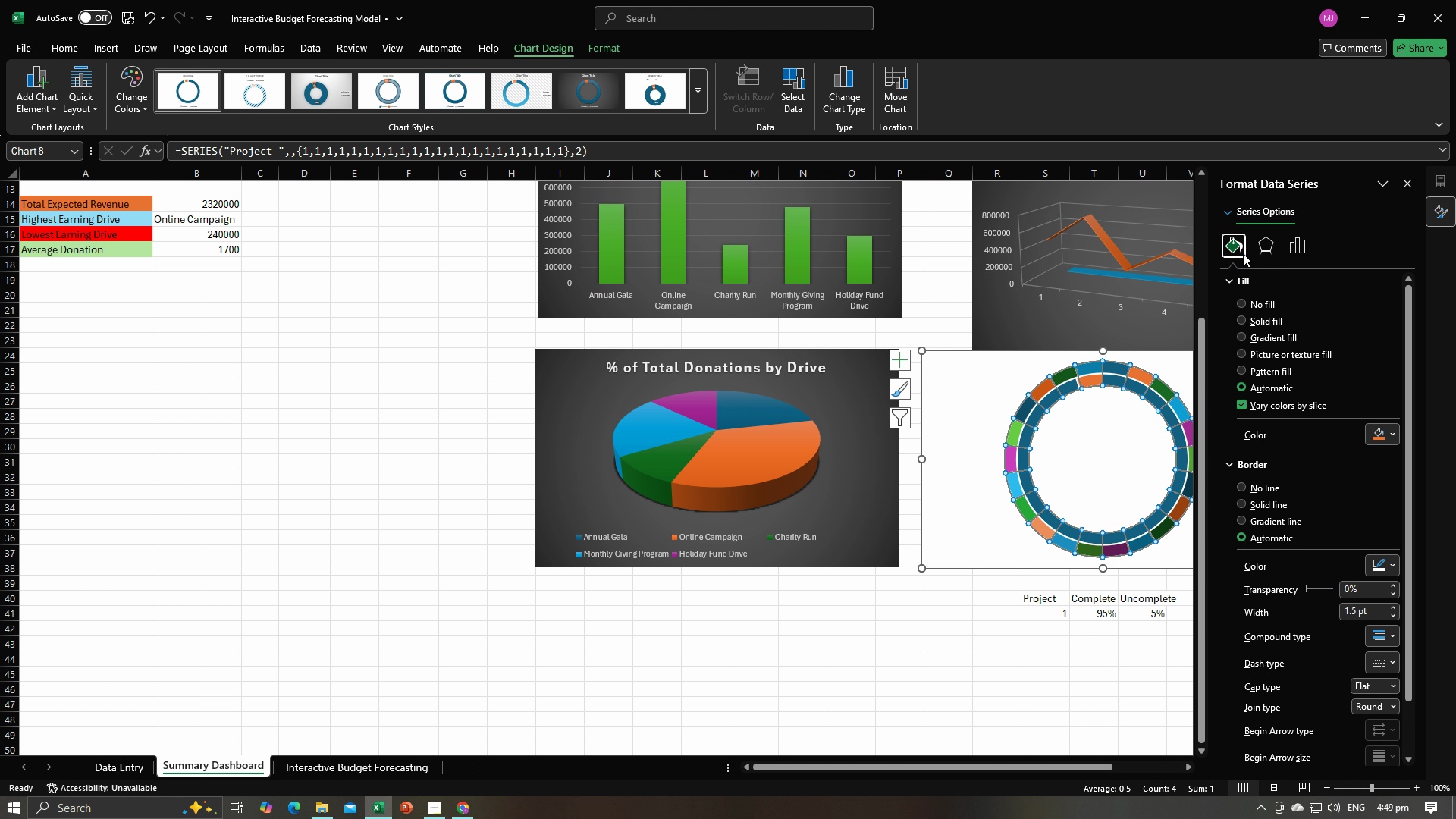 
mouse_move([1388, 513])
 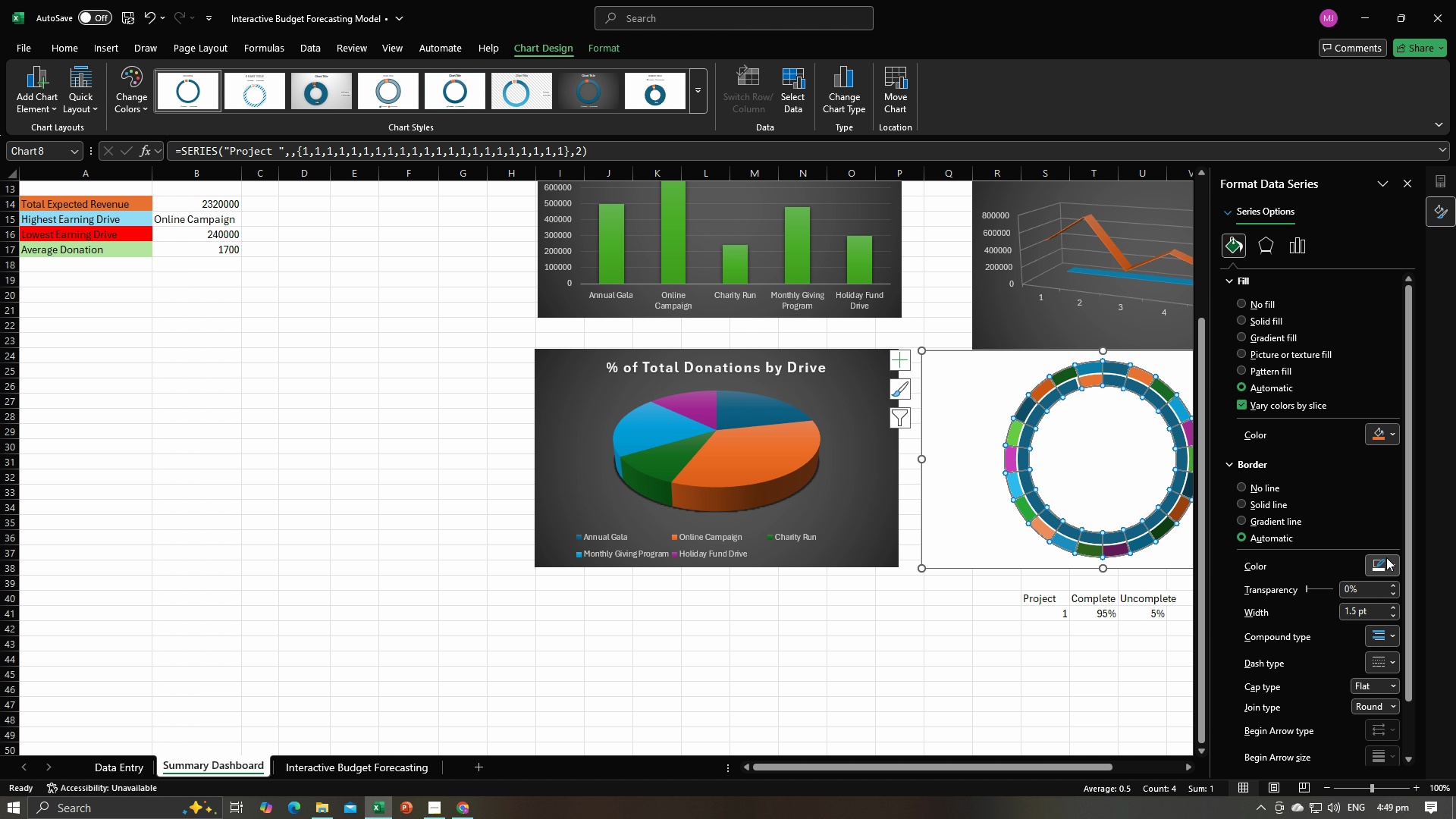 
left_click([1386, 557])
 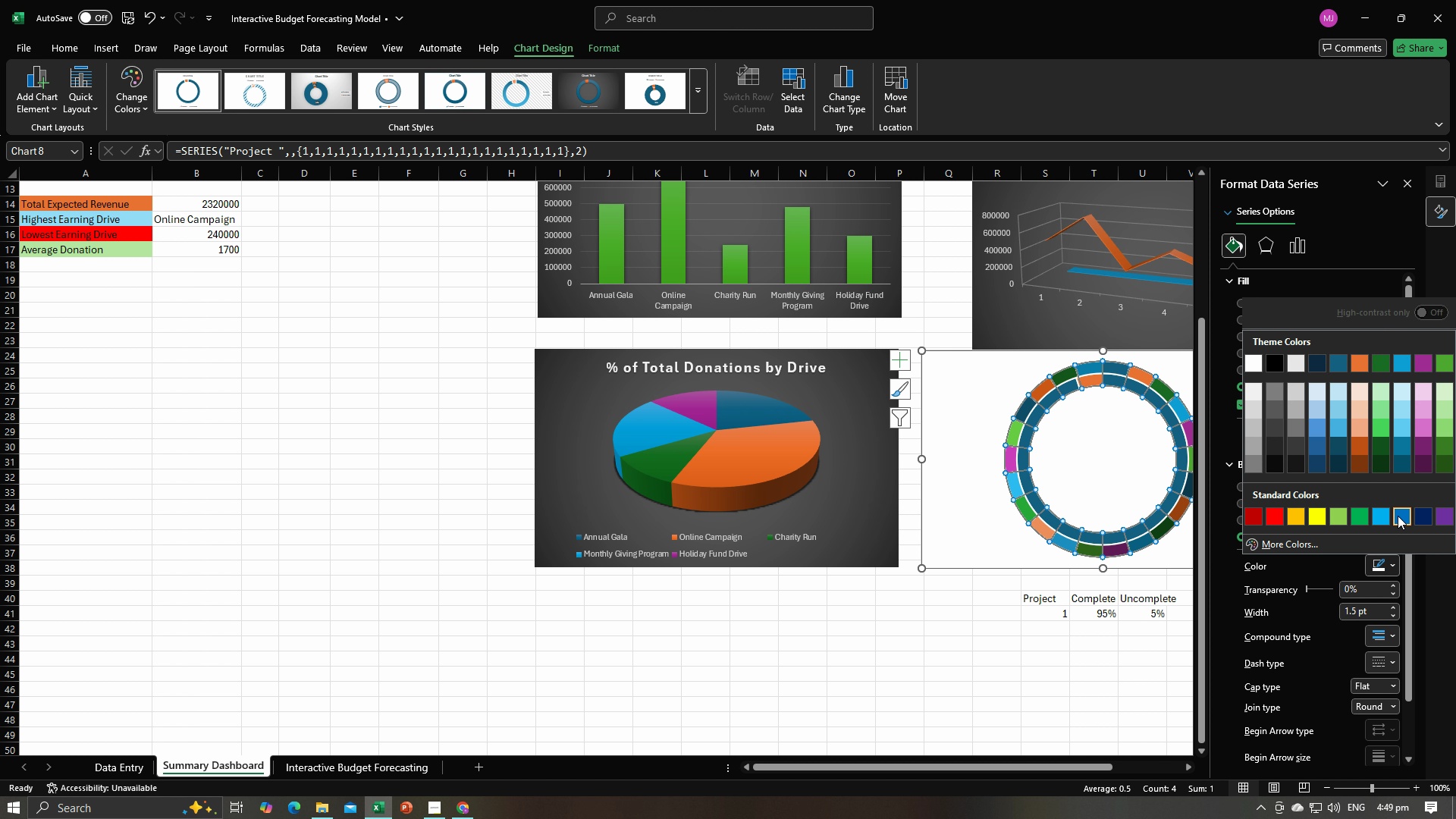 
left_click([1398, 516])
 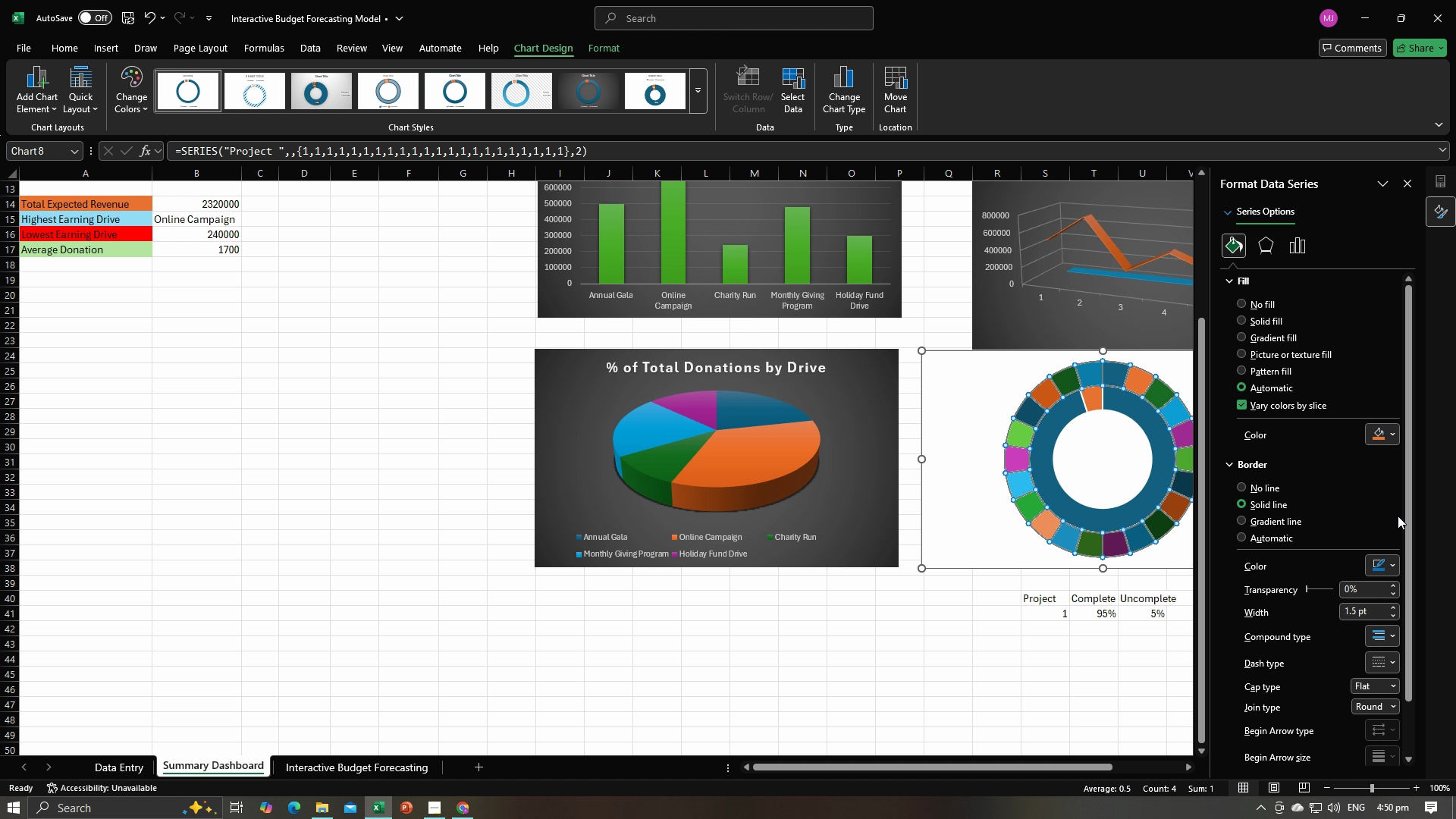 
wait(9.27)
 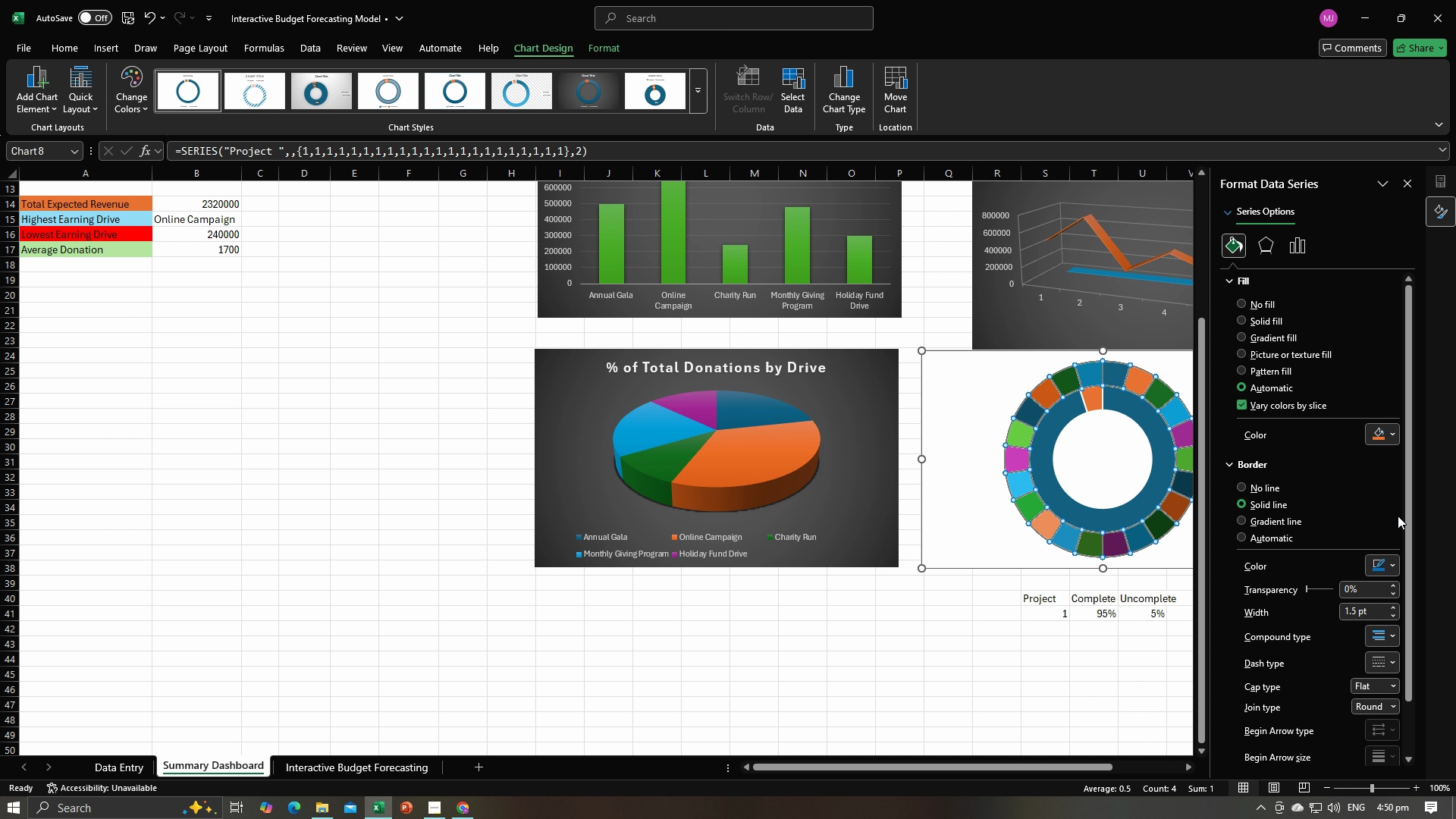 
key(Alt+AltLeft)
 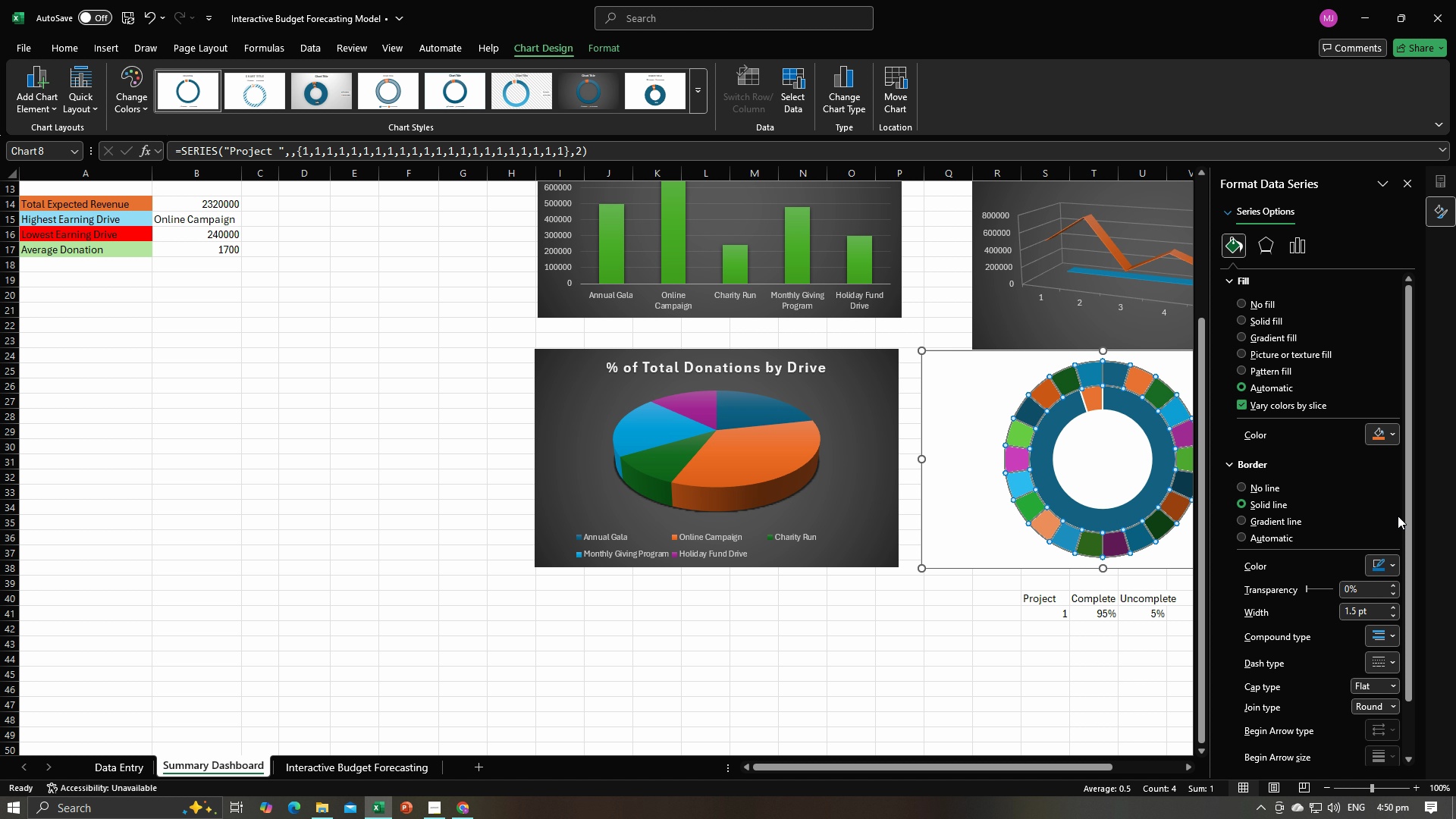 
key(Alt+Tab)